 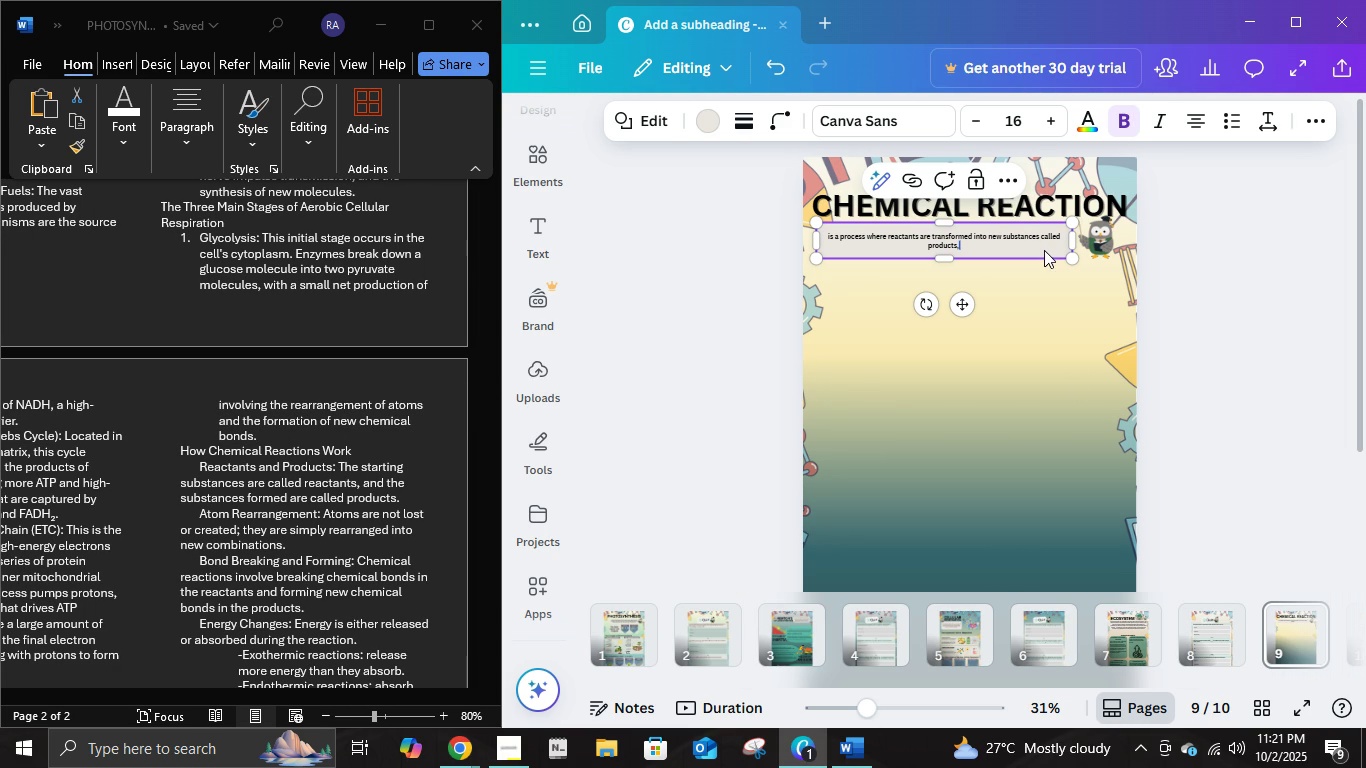 
key(Control+V)
 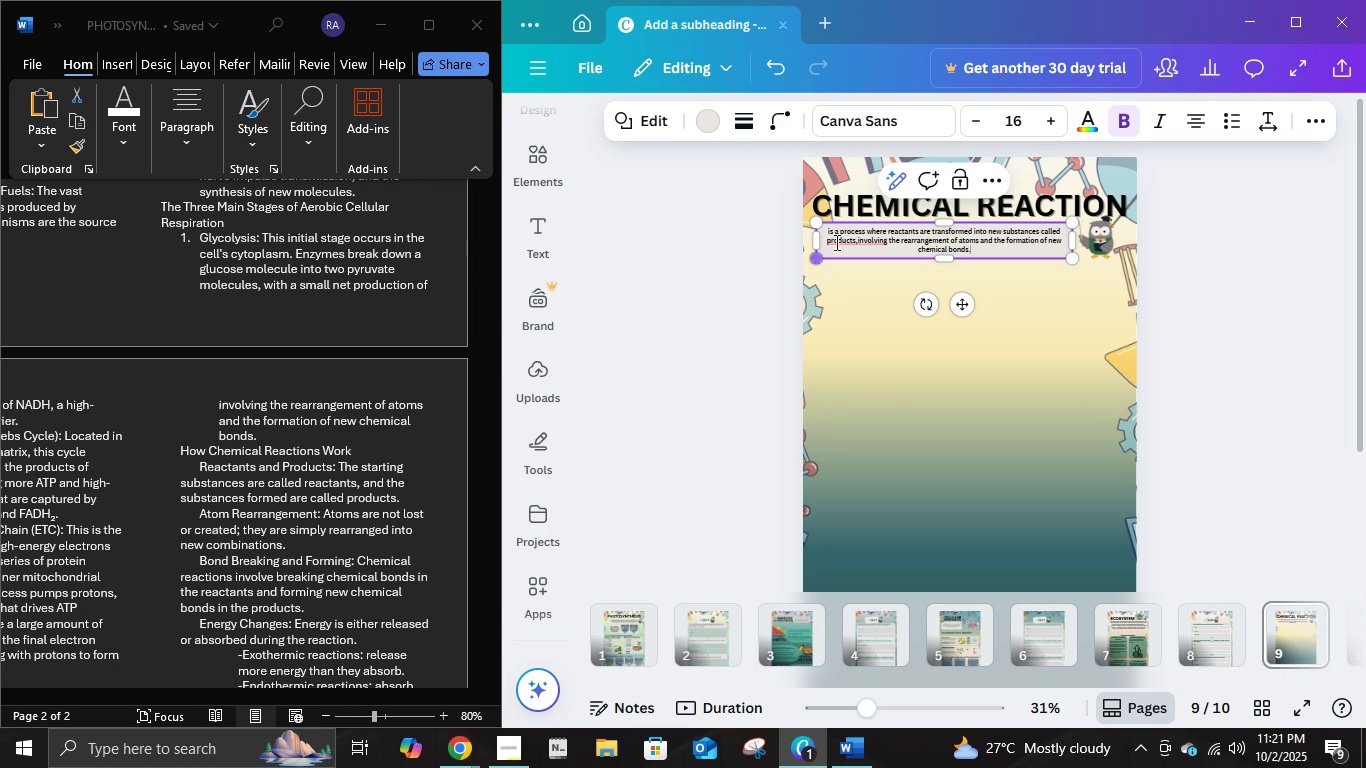 
left_click([854, 245])
 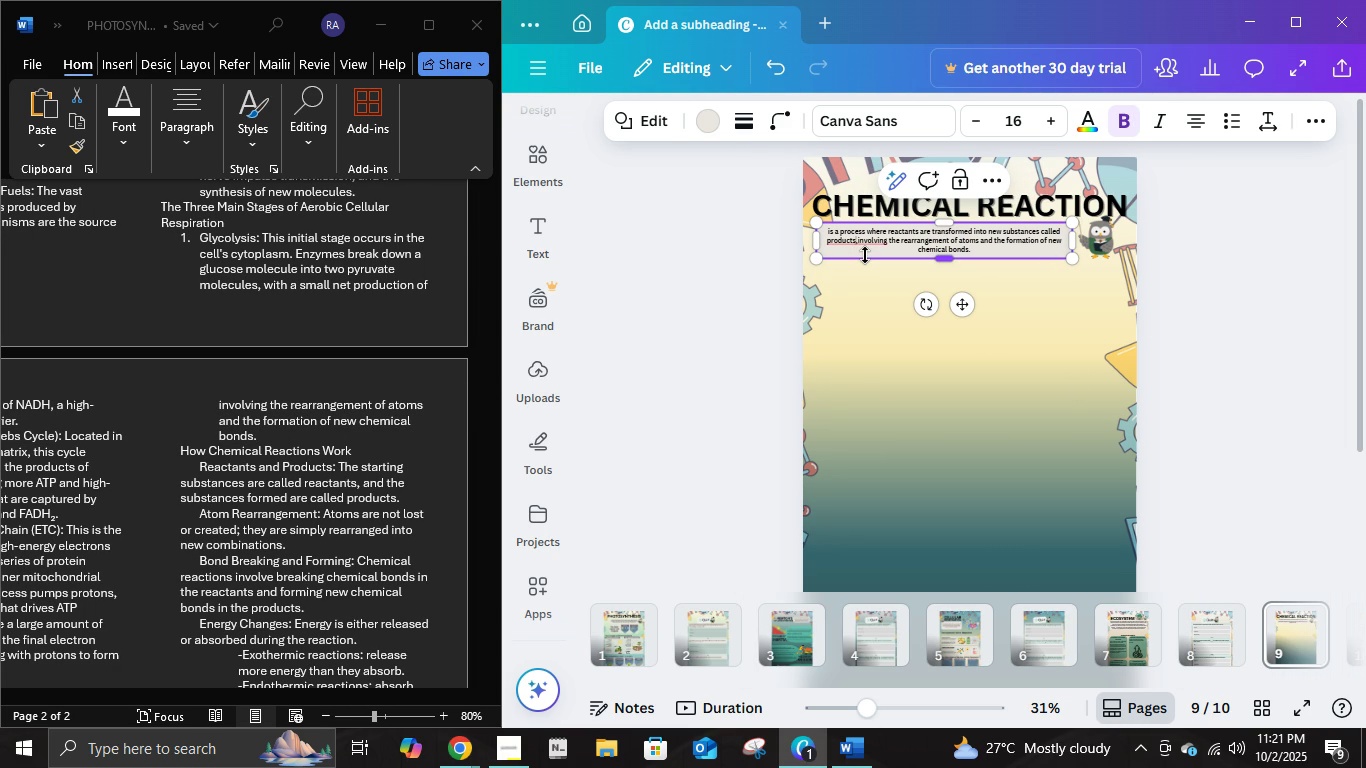 
key(ArrowRight)
 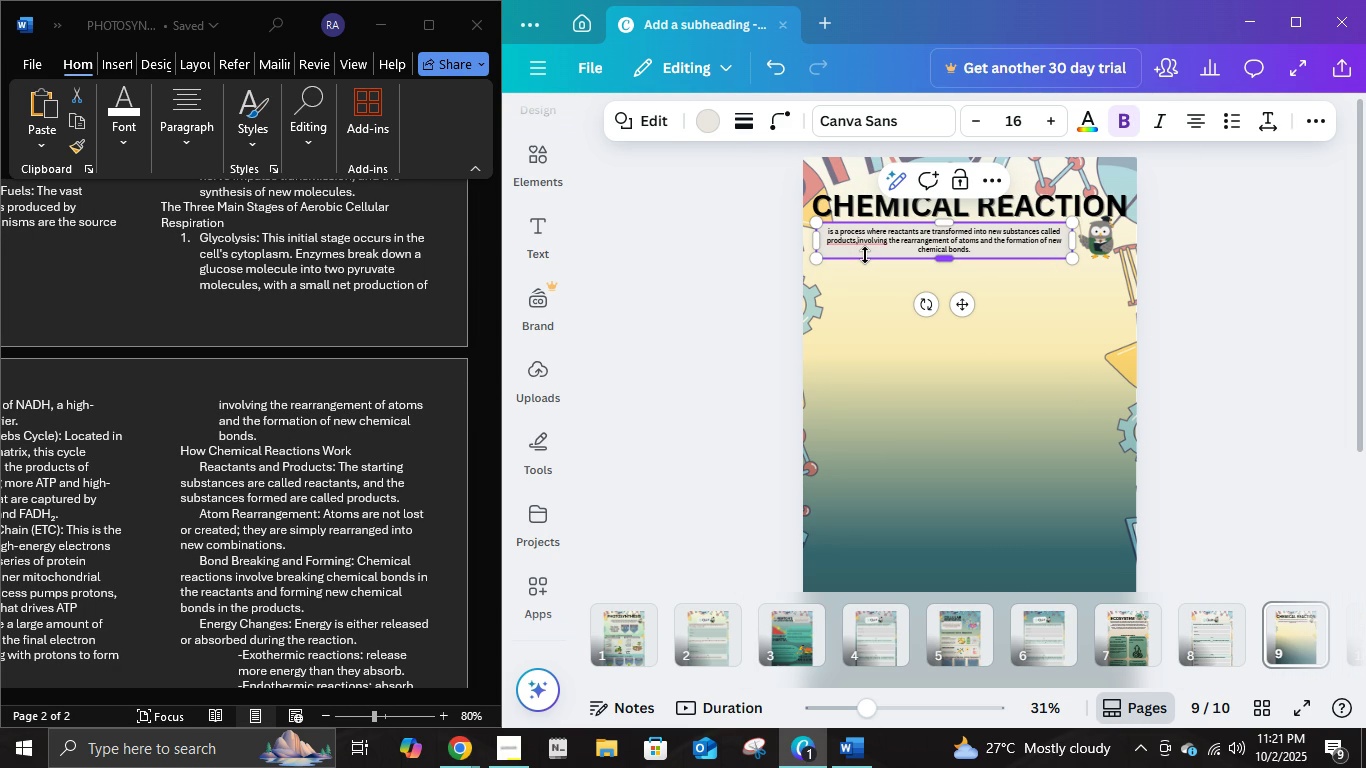 
key(ArrowRight)
 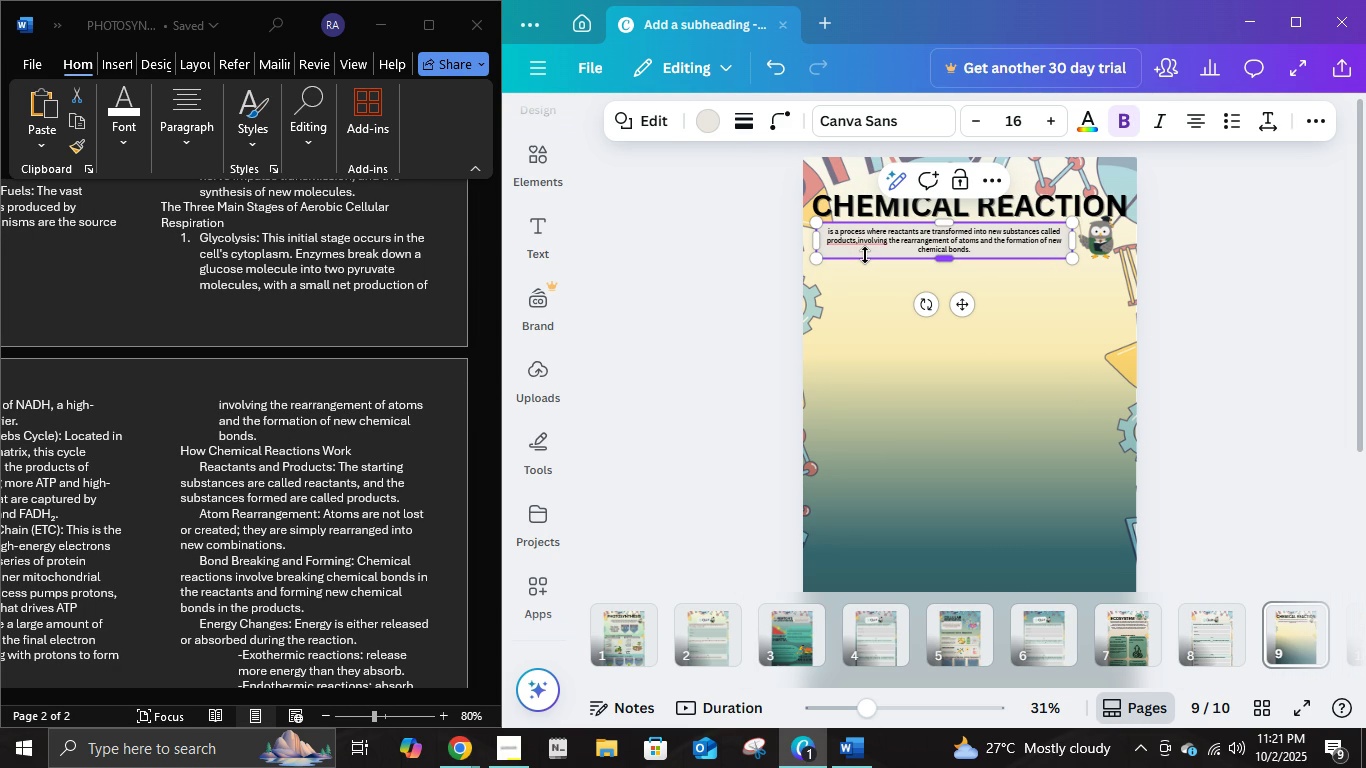 
key(Space)
 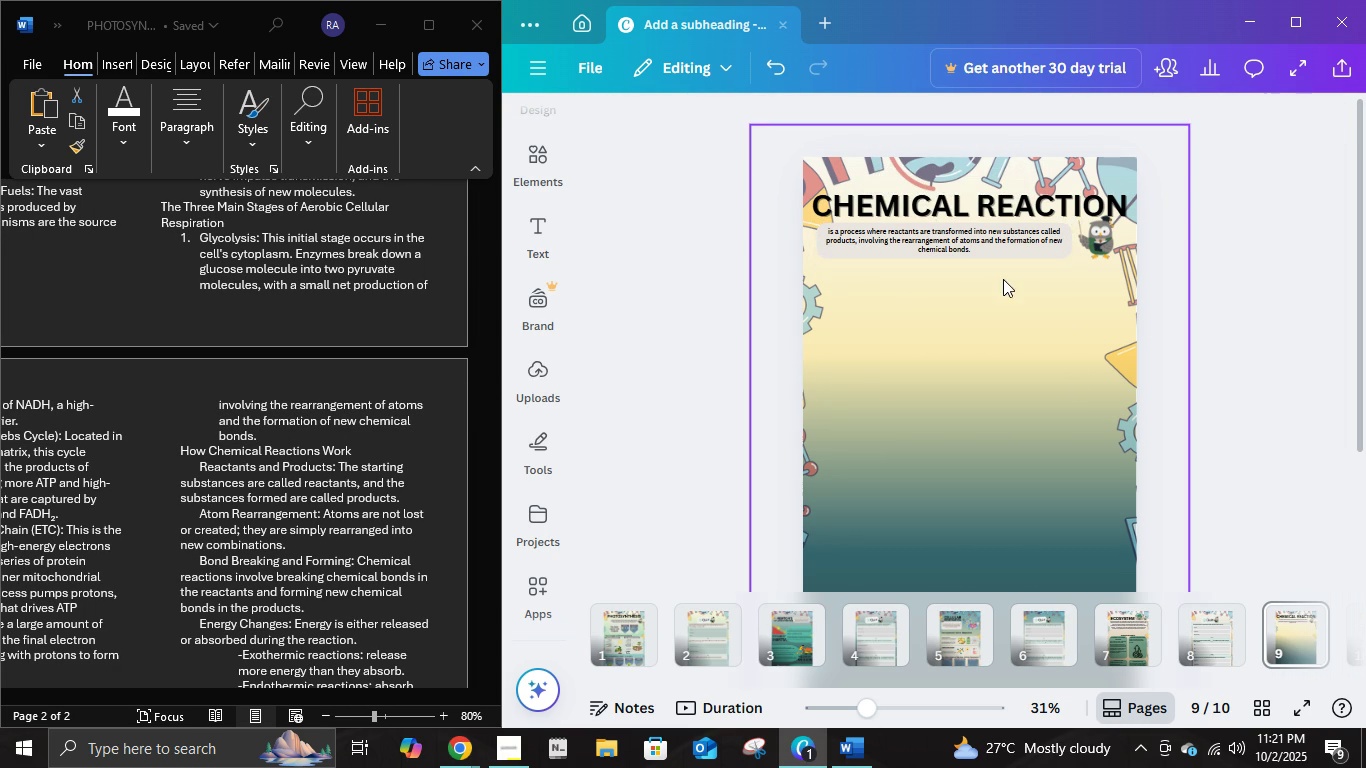 
left_click([1013, 253])
 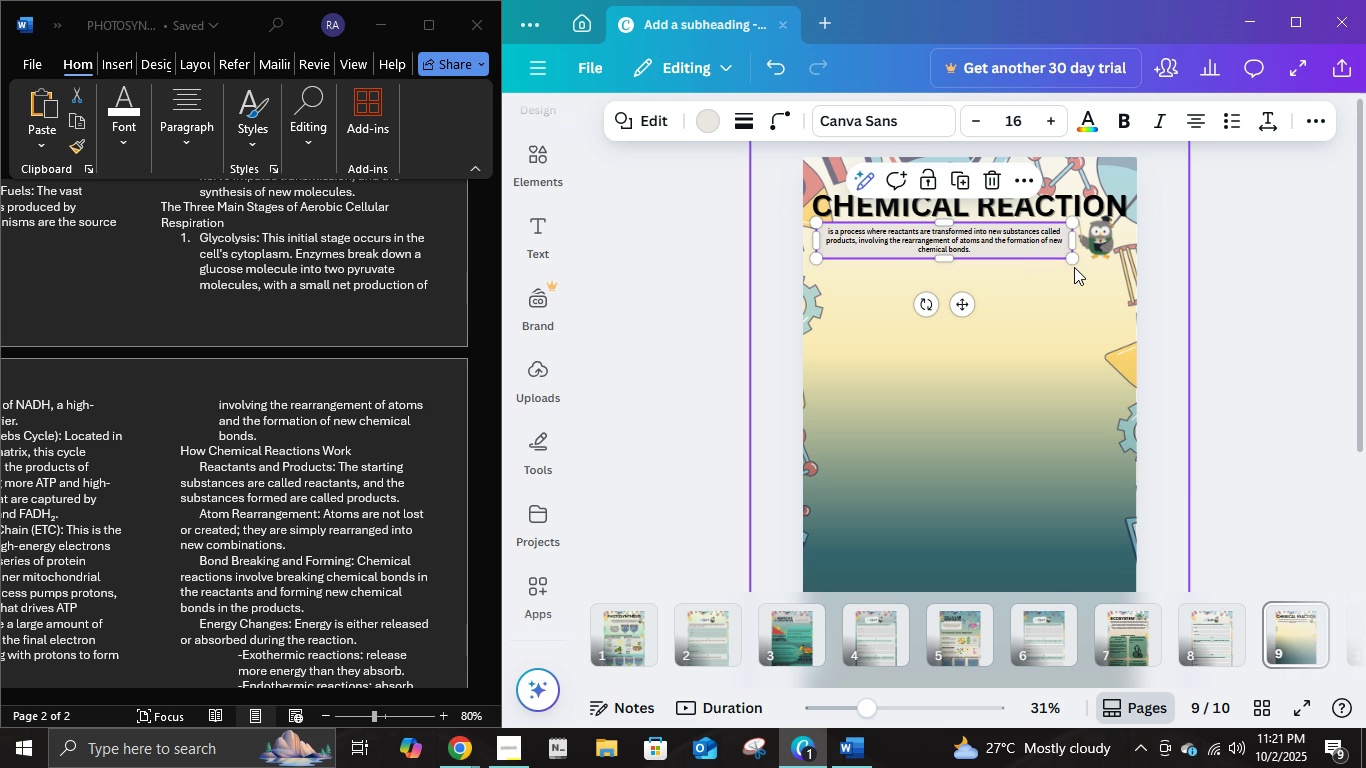 
scroll: coordinate [353, 442], scroll_direction: down, amount: 6.0
 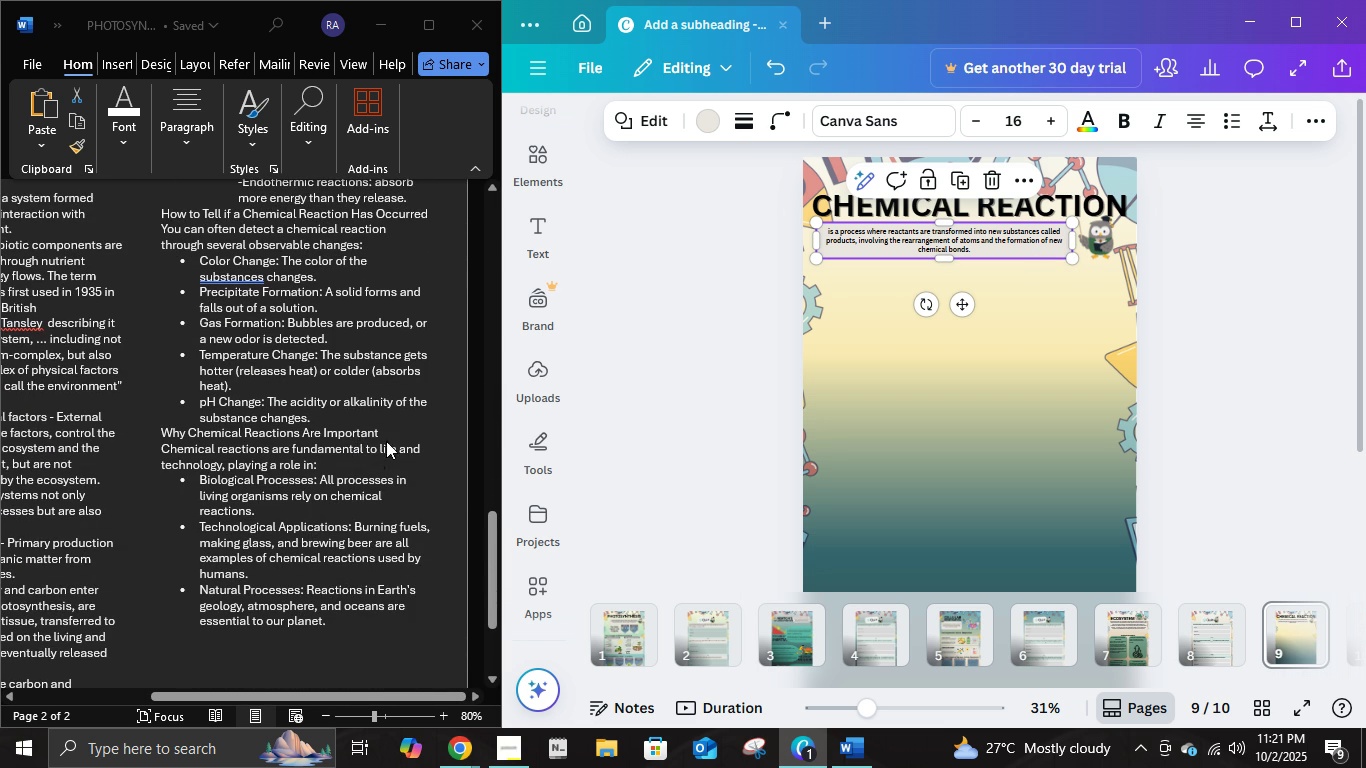 
scroll: coordinate [387, 439], scroll_direction: up, amount: 10.0
 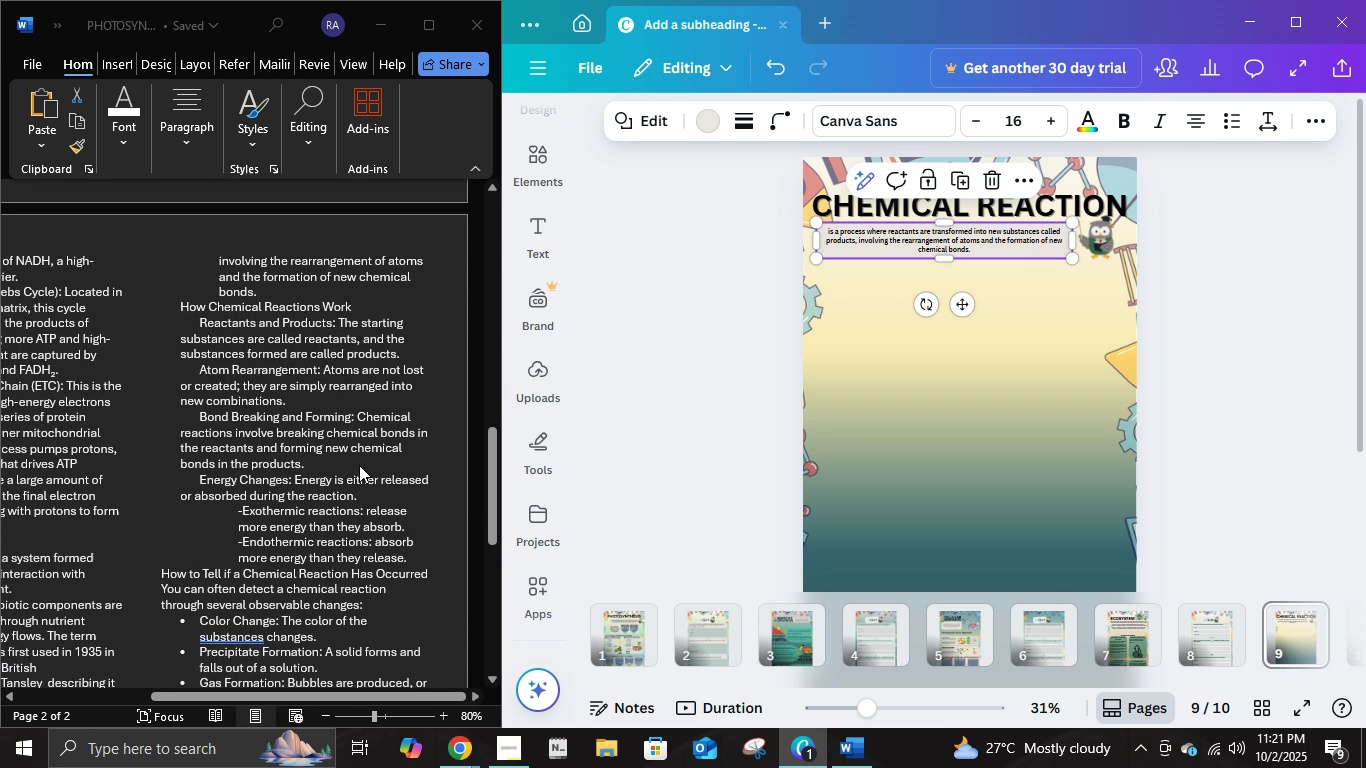 
scroll: coordinate [400, 428], scroll_direction: down, amount: 6.0
 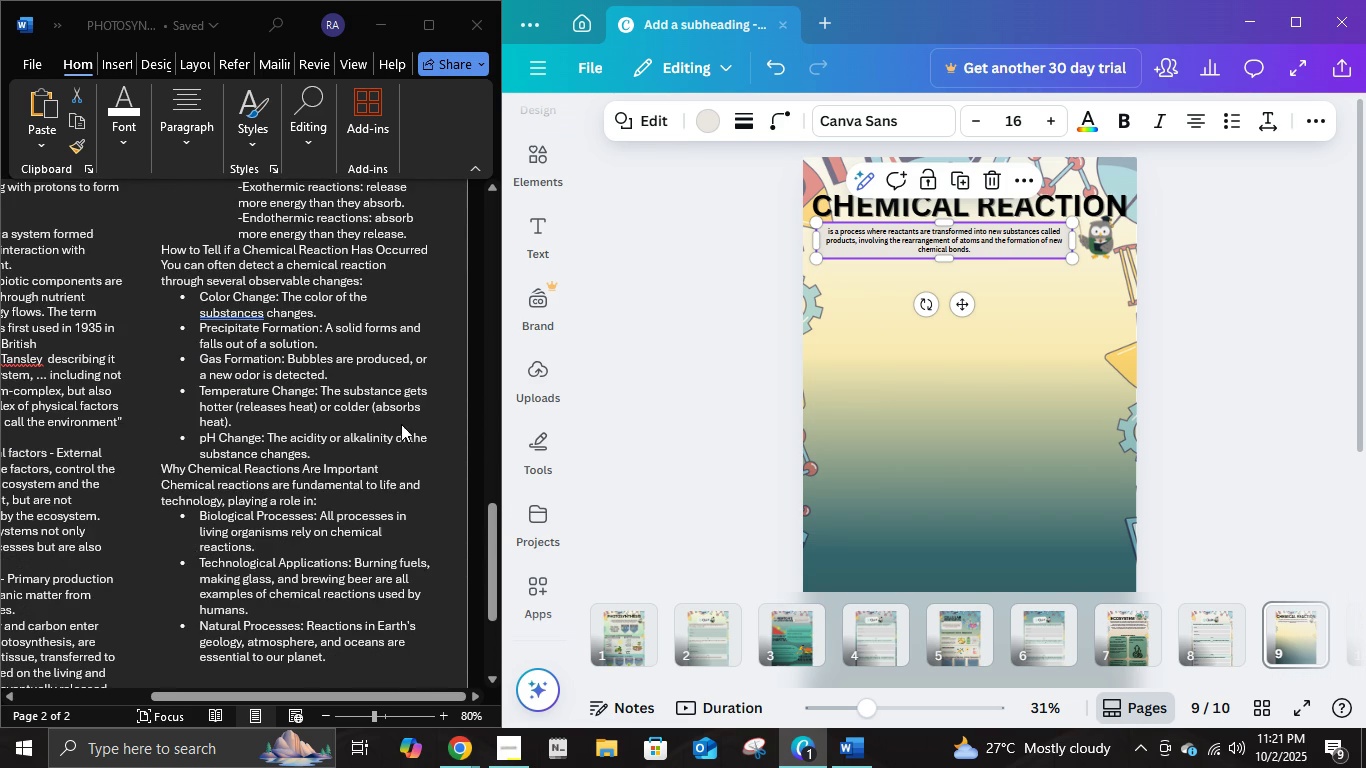 
scroll: coordinate [405, 399], scroll_direction: up, amount: 9.0
 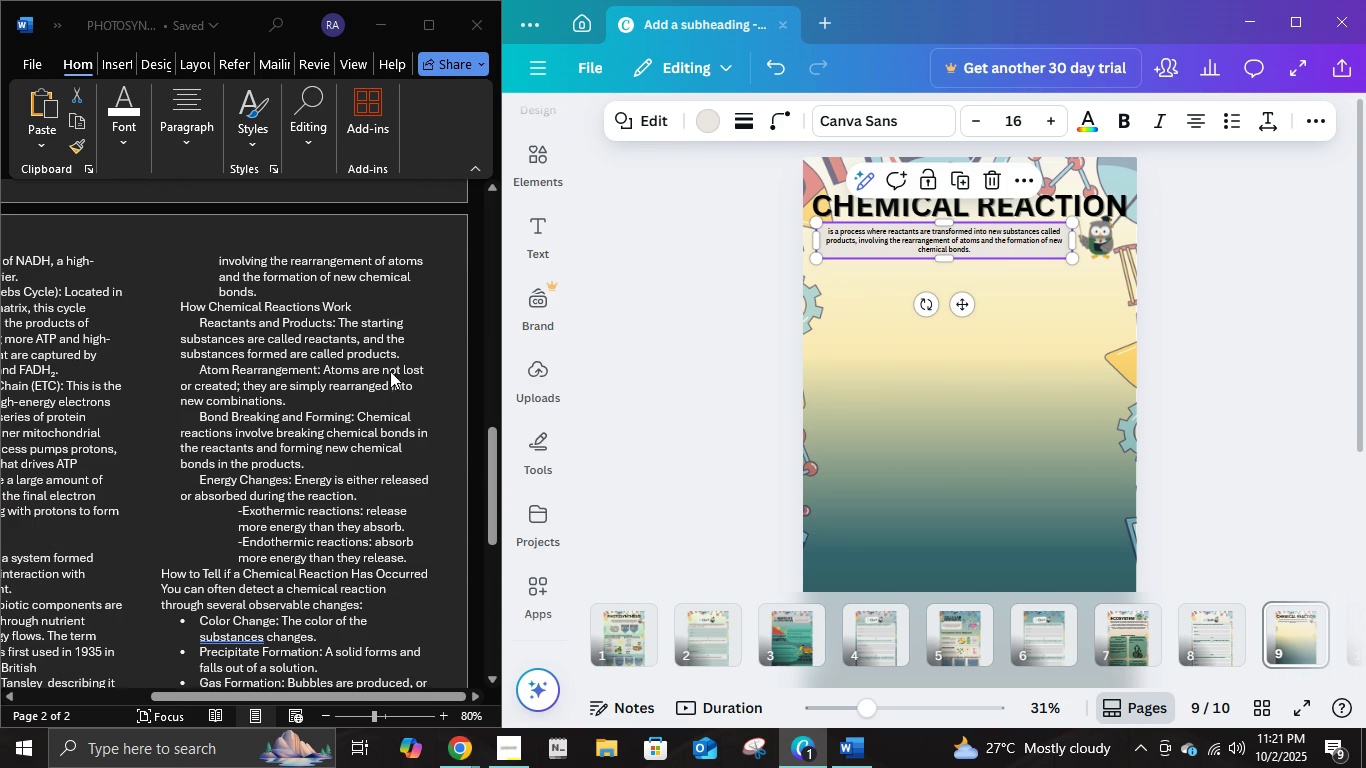 
scroll: coordinate [390, 371], scroll_direction: down, amount: 1.0
 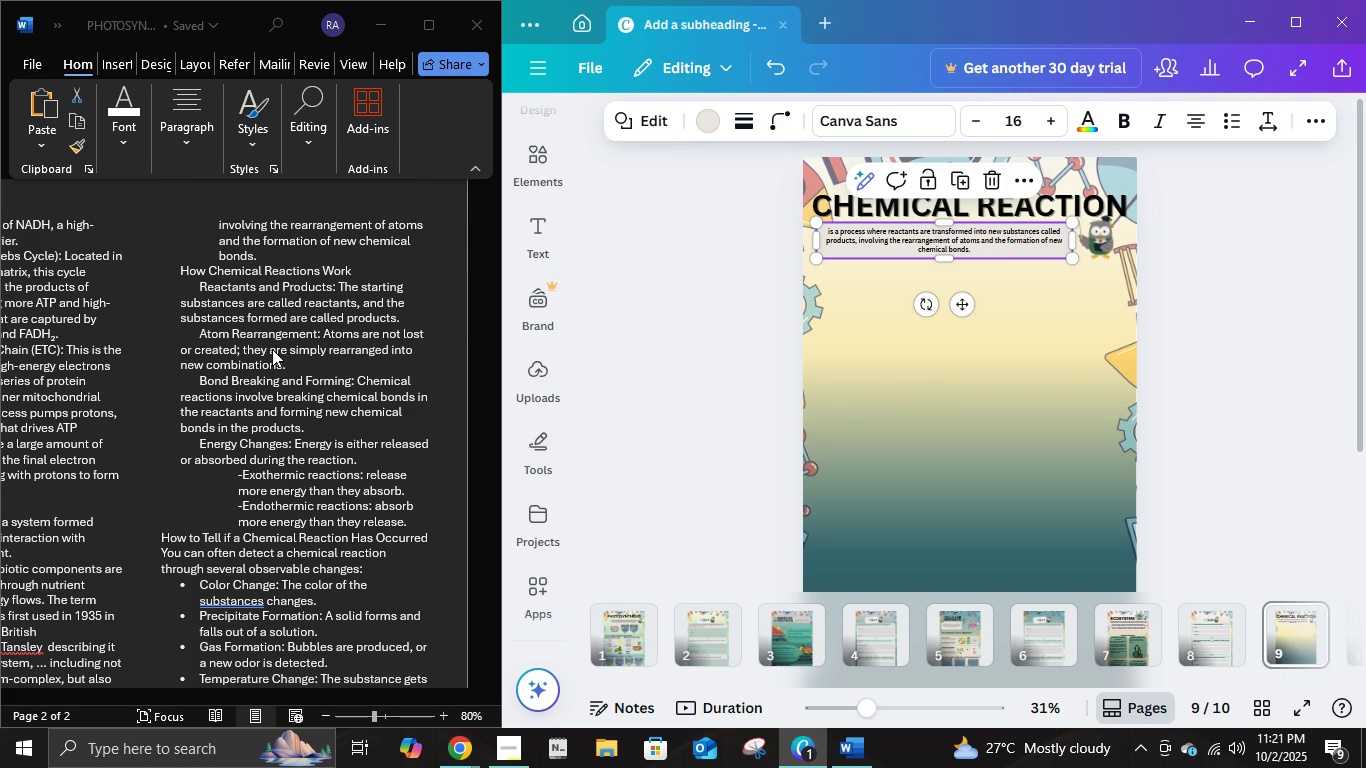 
wait(9.64)
 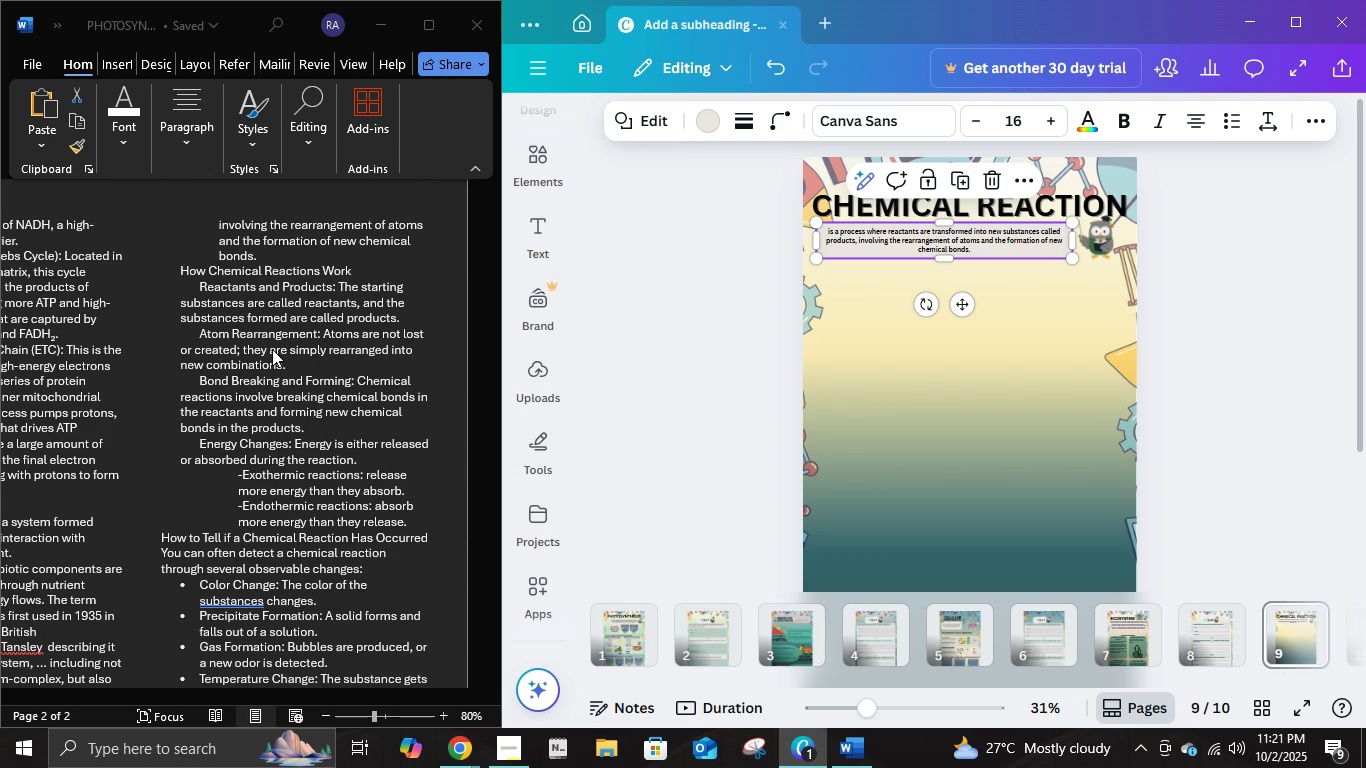 
left_click([1249, 301])
 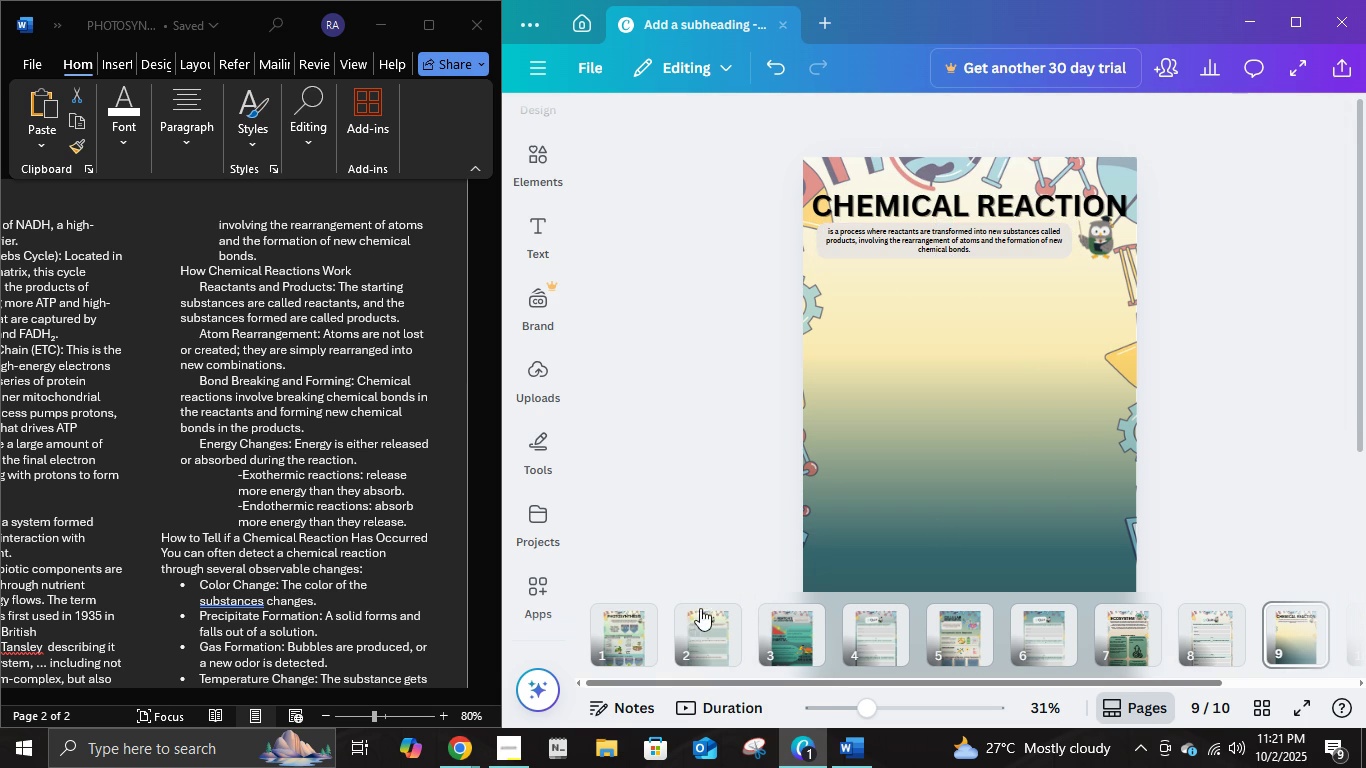 
left_click([645, 644])
 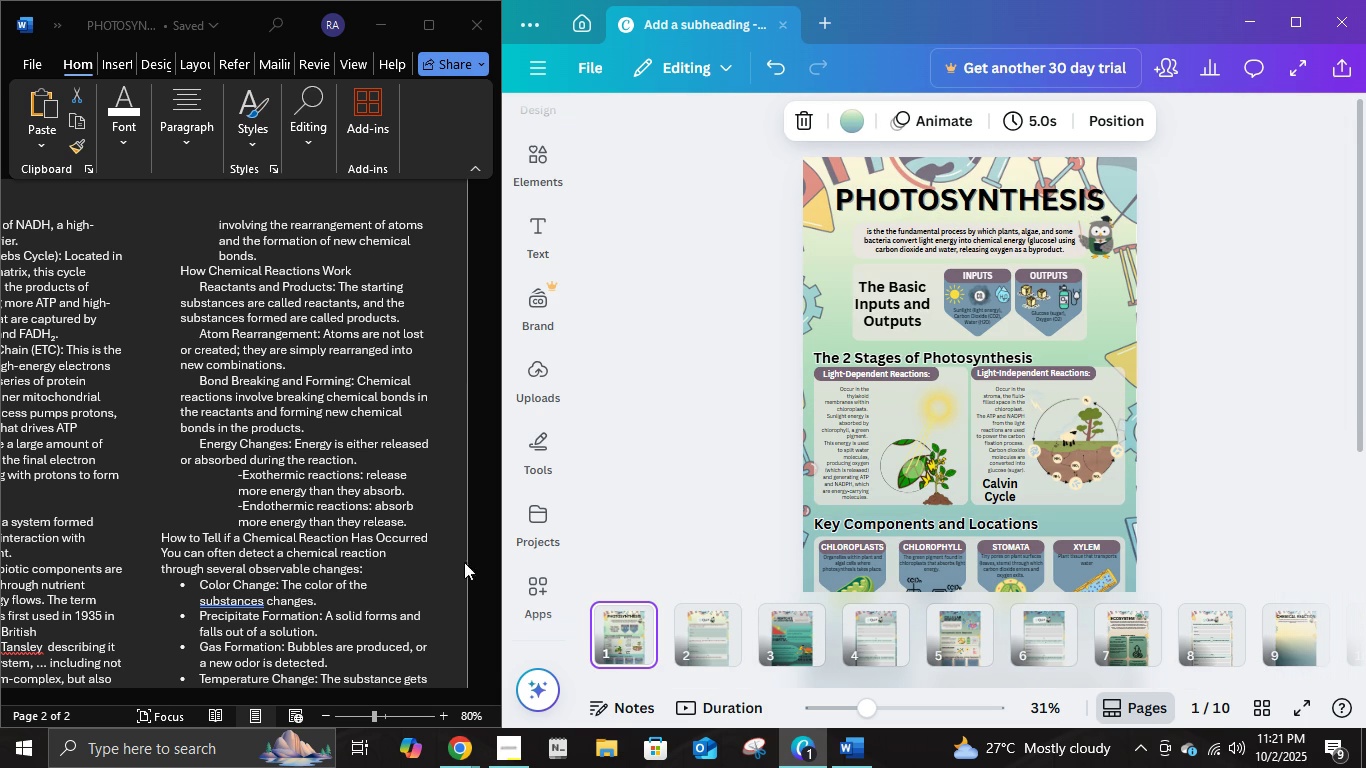 
scroll: coordinate [763, 401], scroll_direction: down, amount: 1.0
 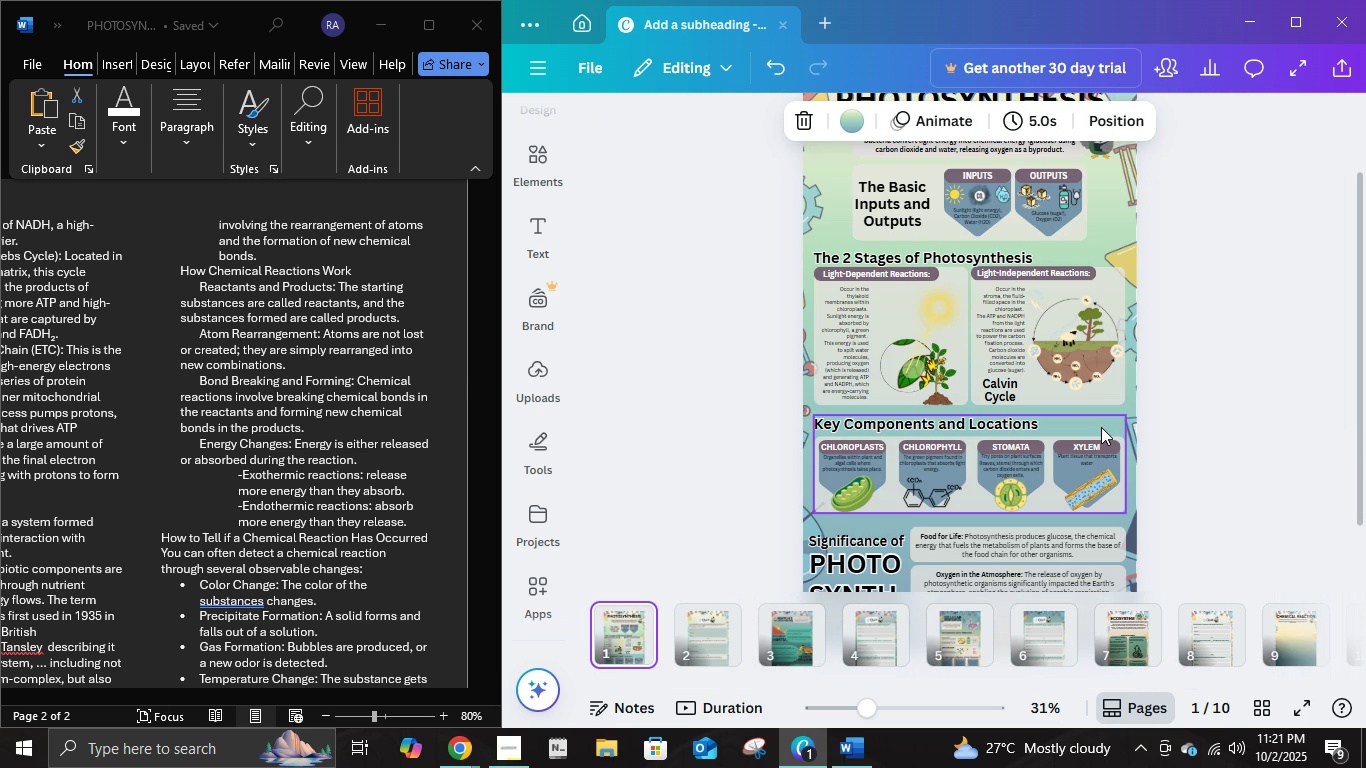 
left_click([1101, 427])